 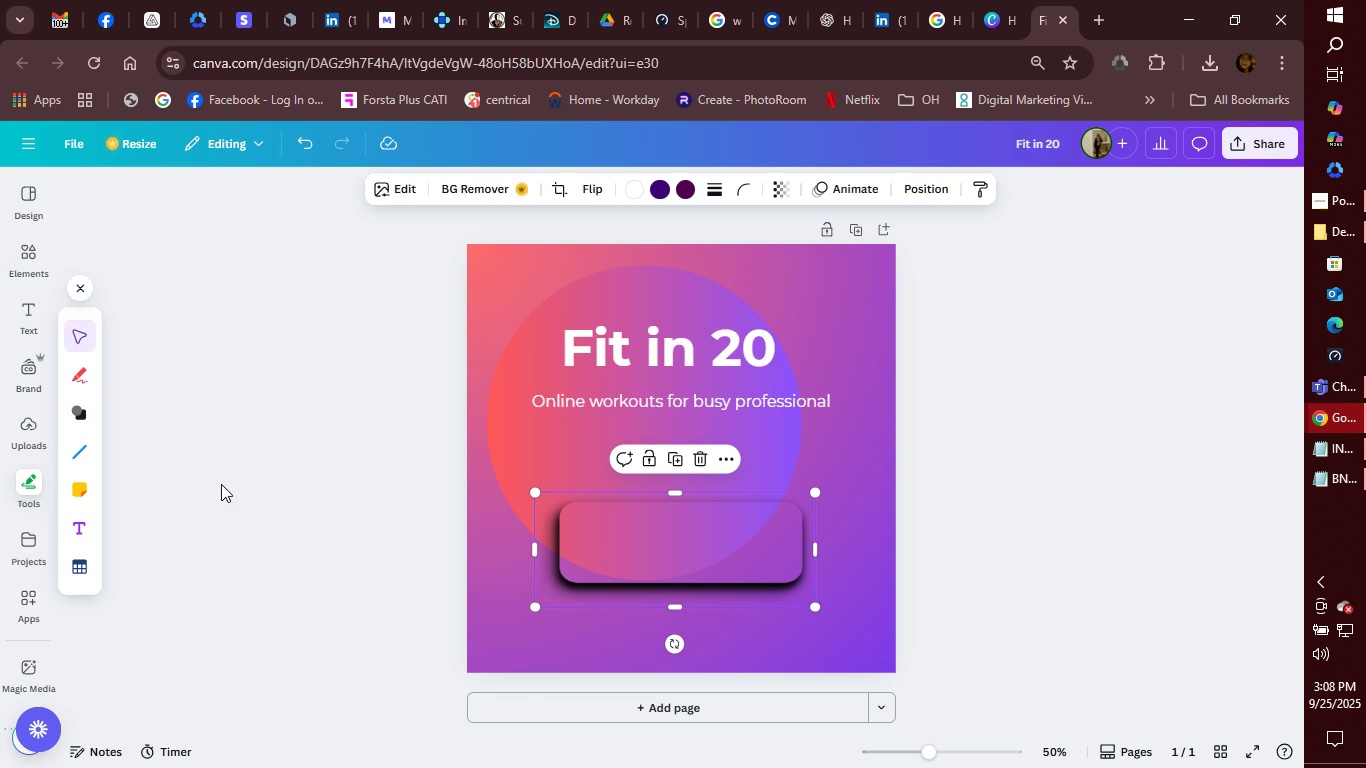 
left_click([78, 379])
 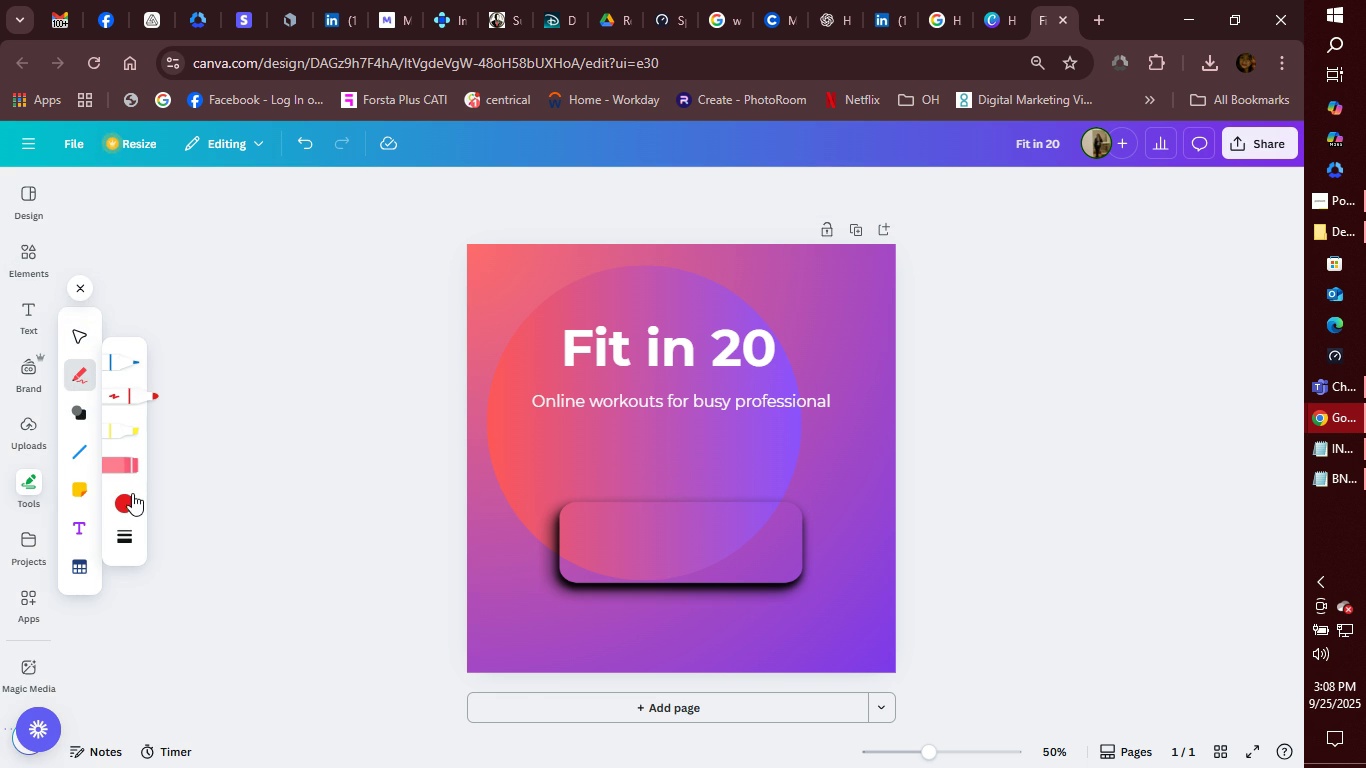 
left_click([132, 499])
 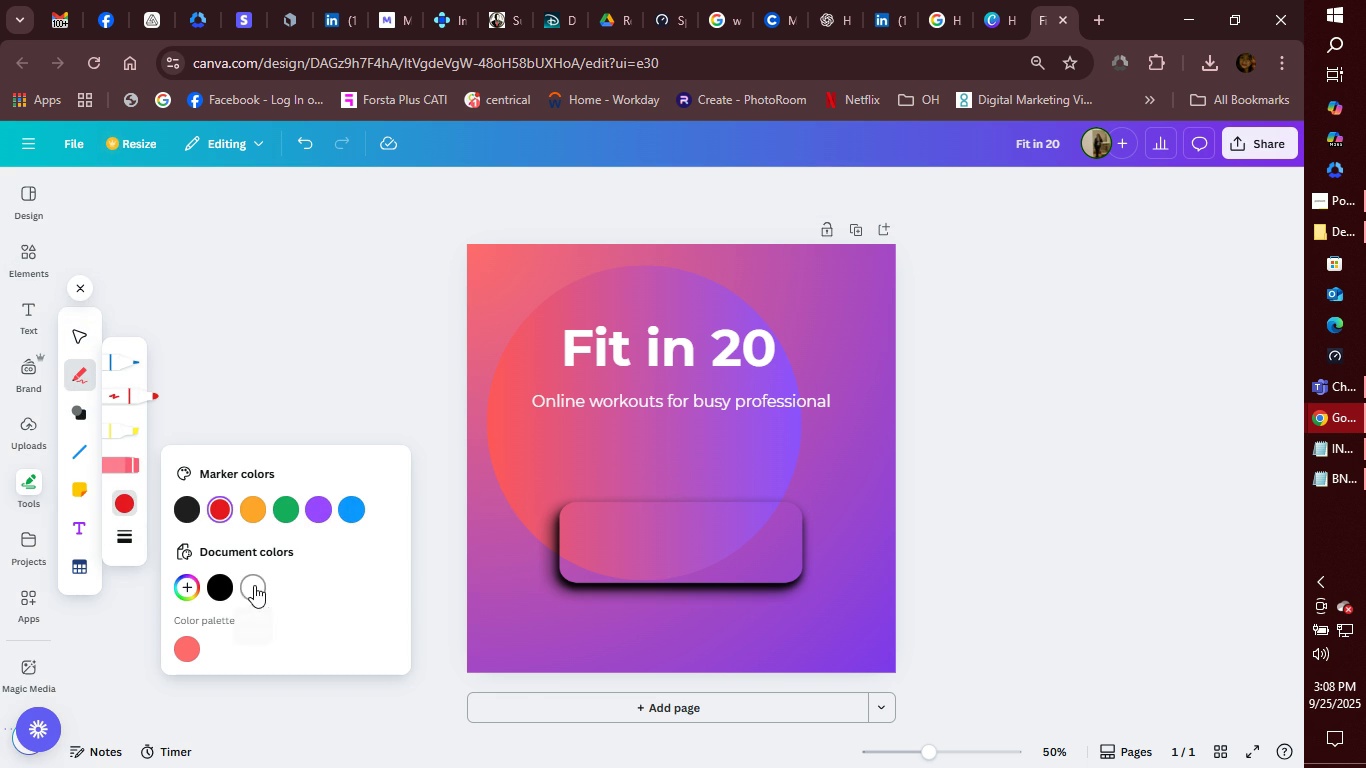 
left_click([254, 585])
 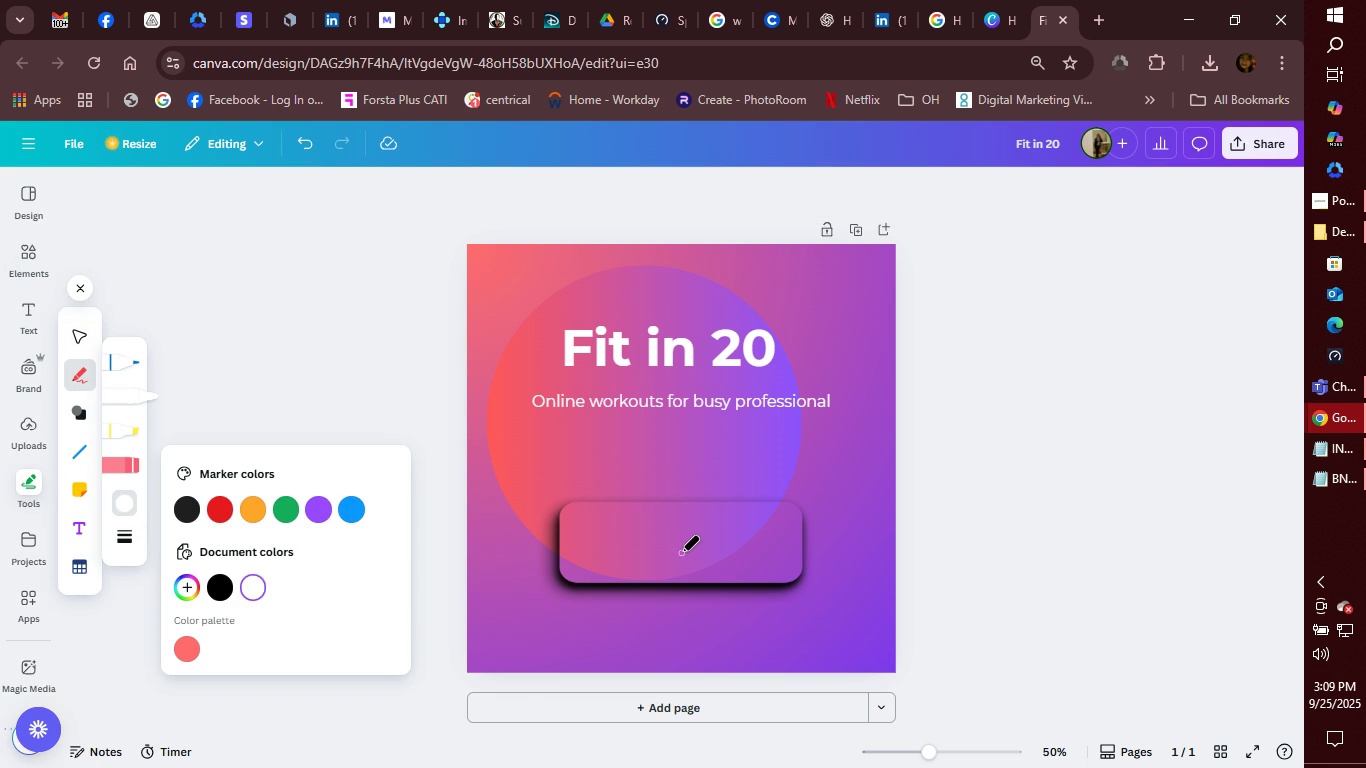 
left_click([681, 552])
 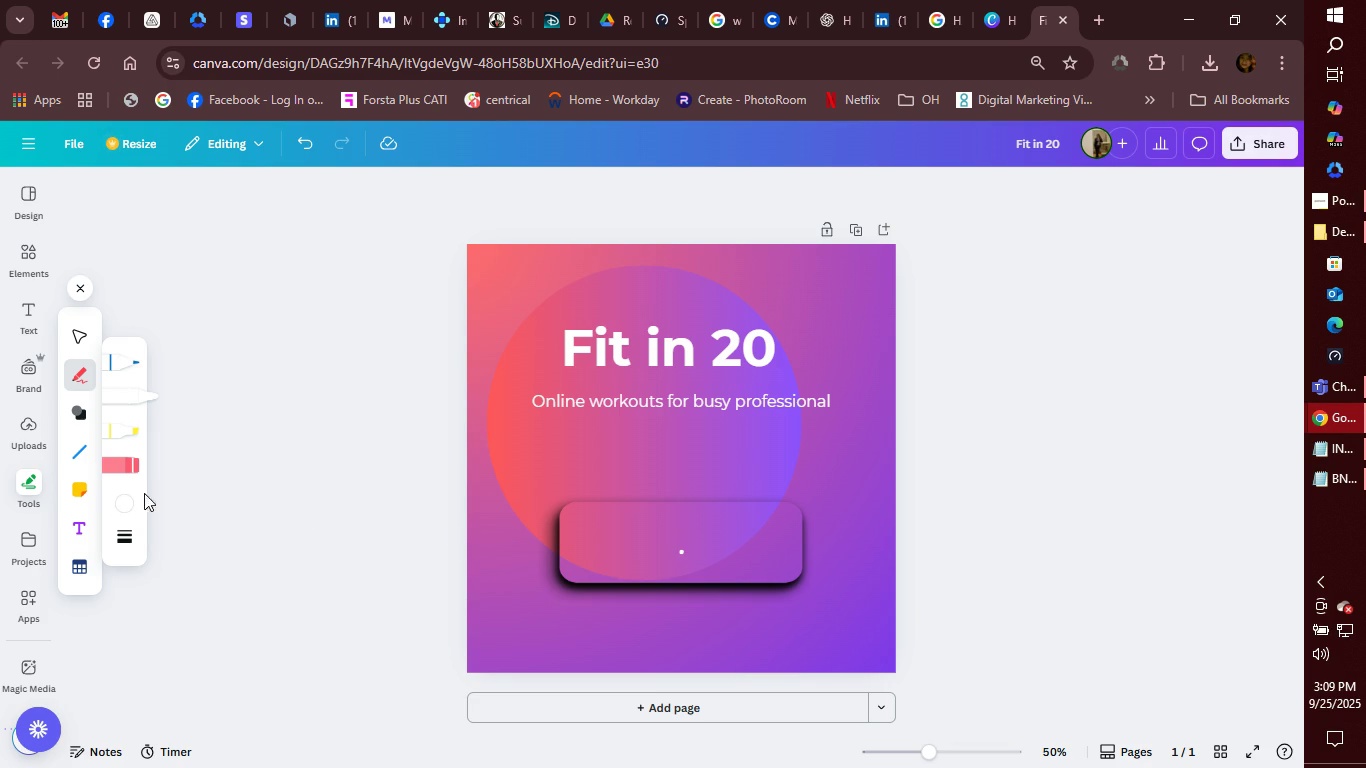 
mouse_move([120, 461])
 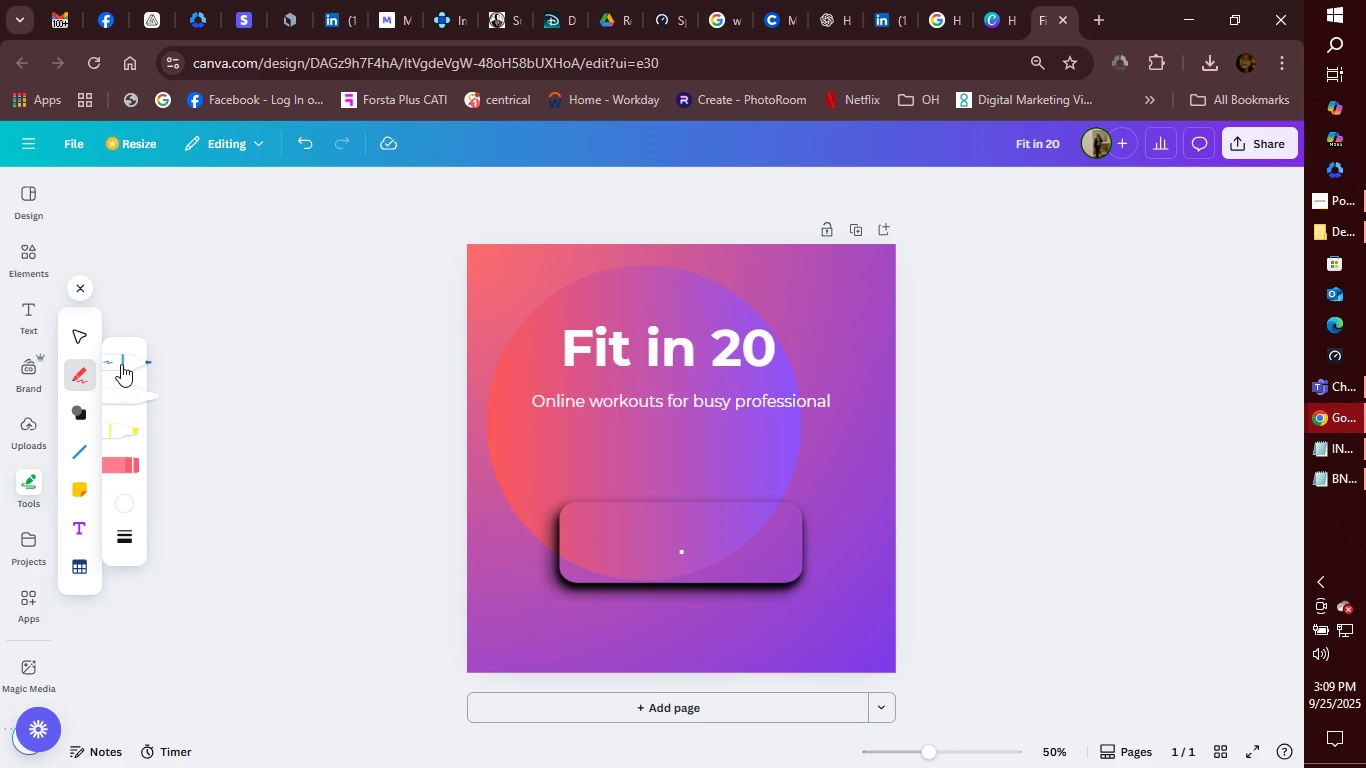 
left_click([123, 392])
 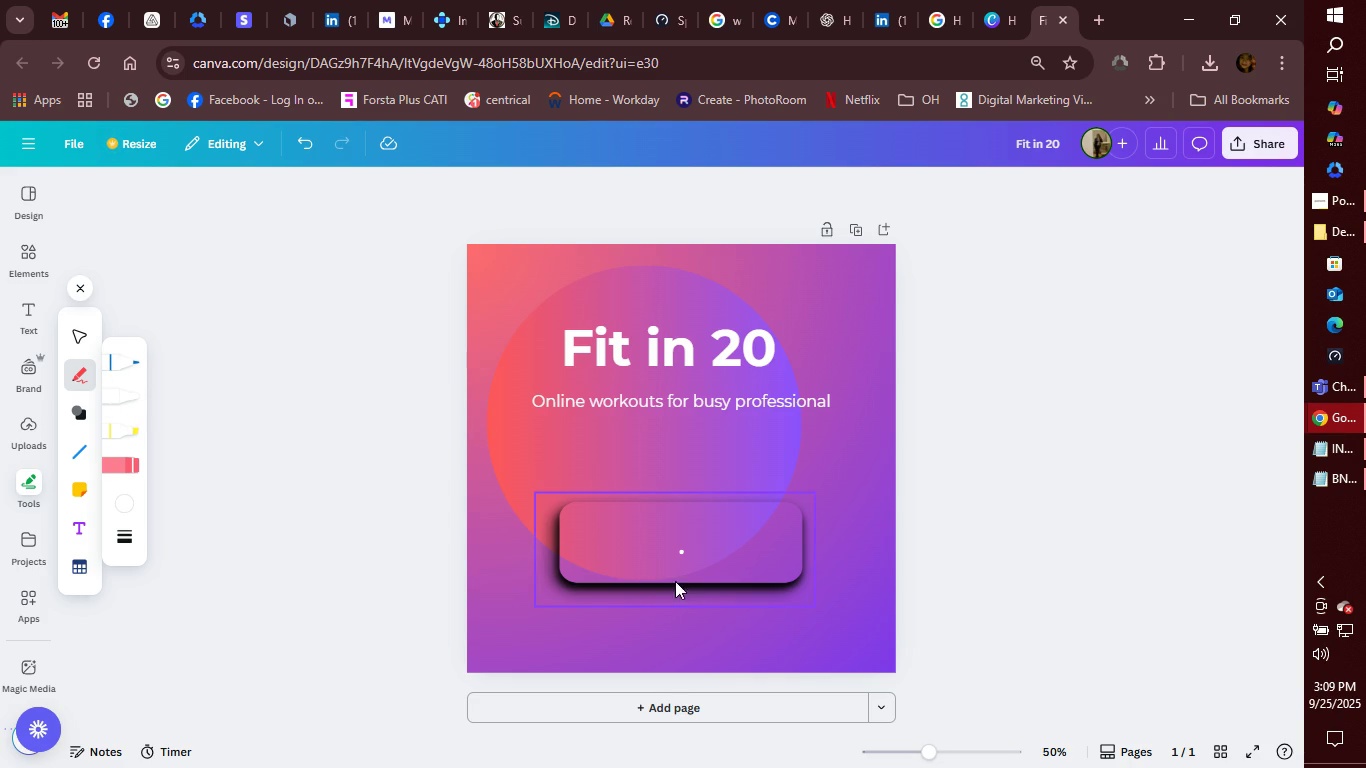 
left_click([708, 551])
 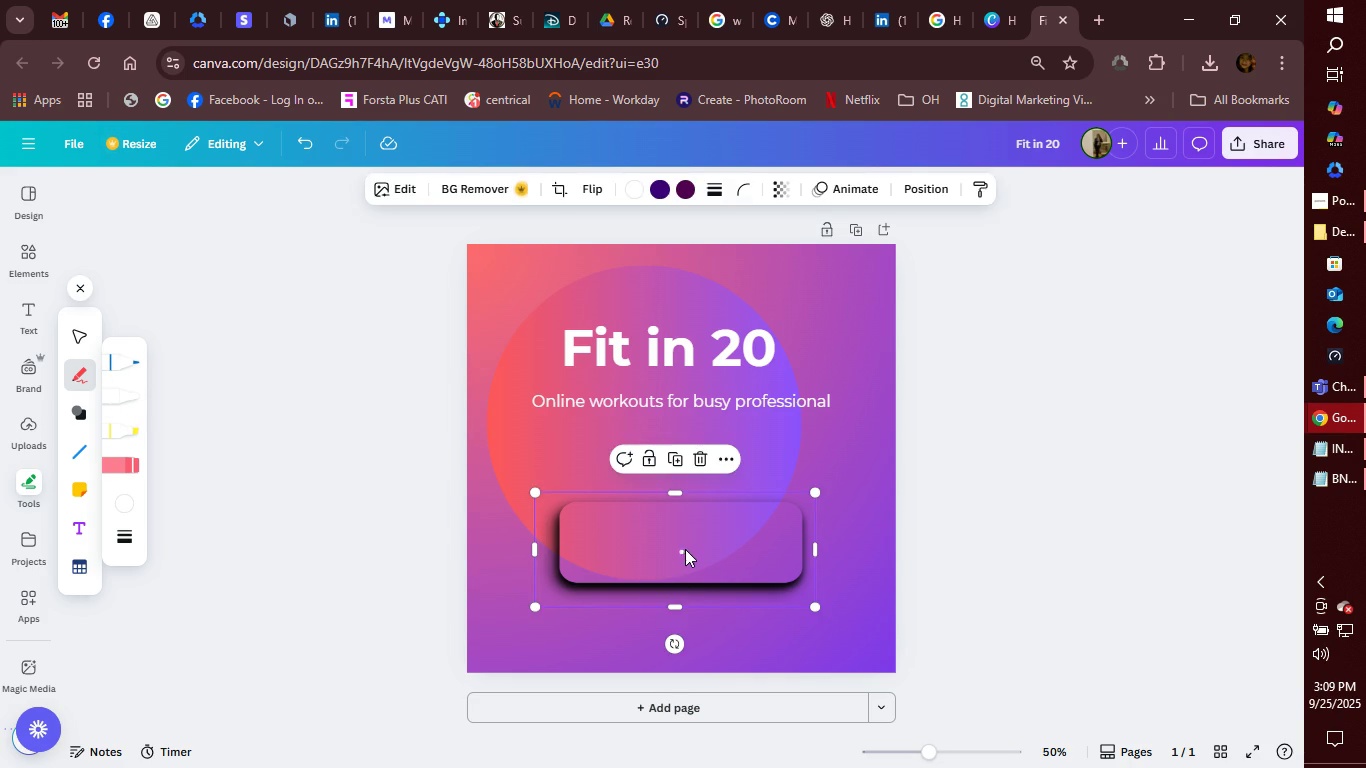 
left_click([684, 549])
 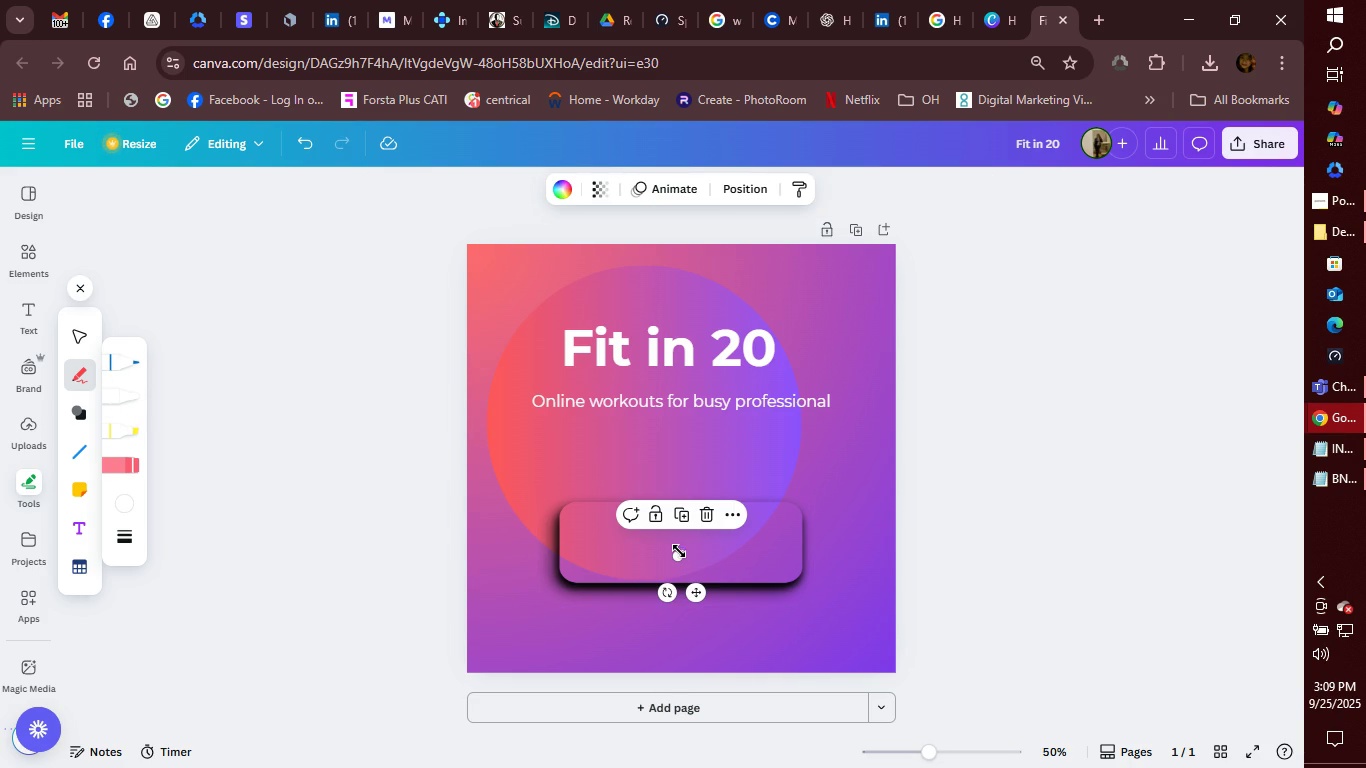 
left_click([679, 551])
 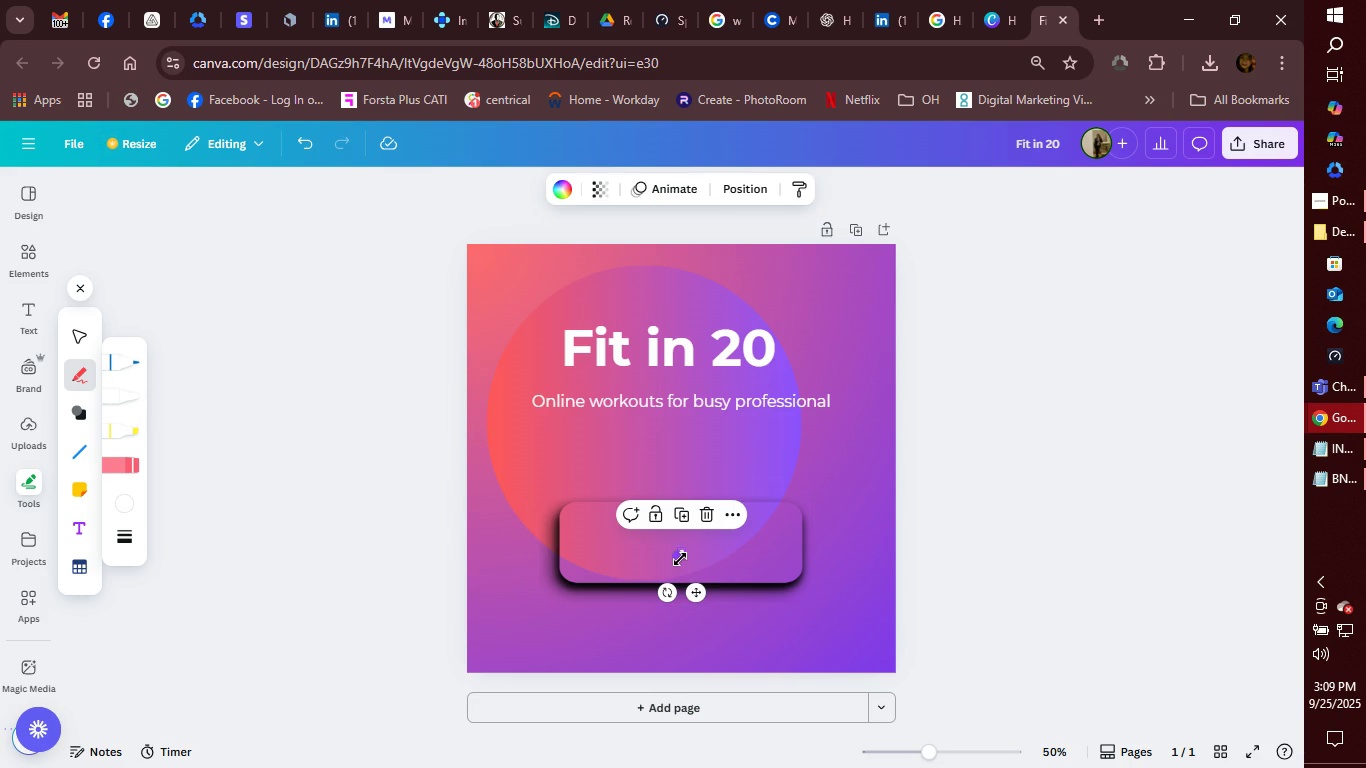 
left_click([680, 559])